 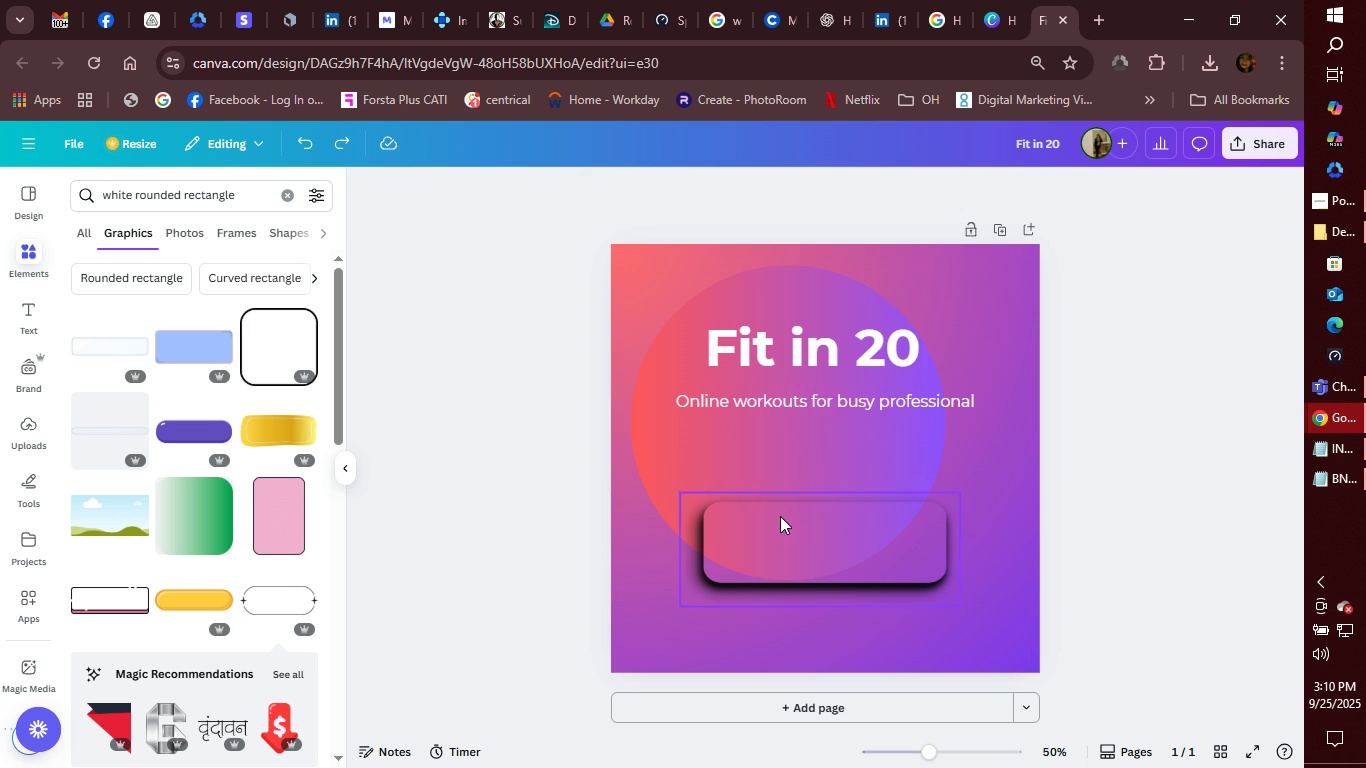 
left_click([796, 559])
 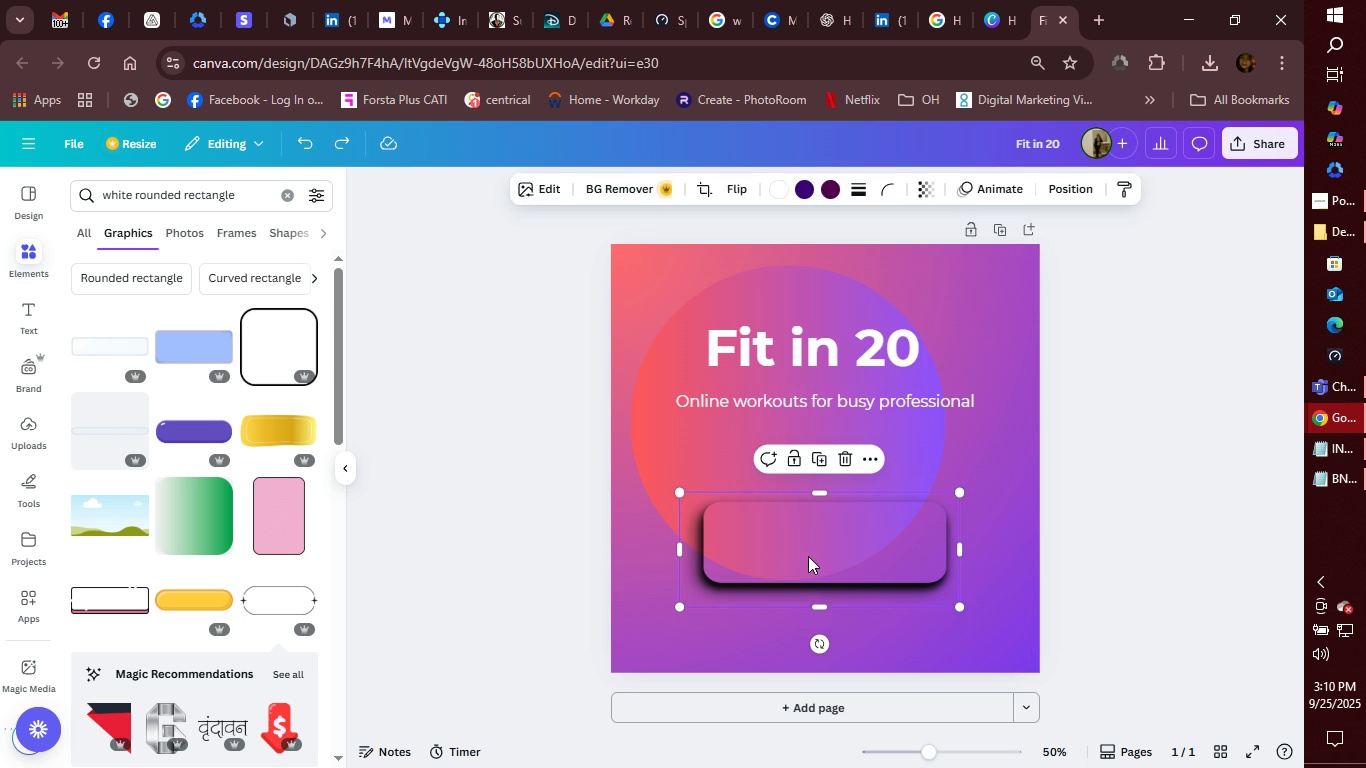 
double_click([808, 556])
 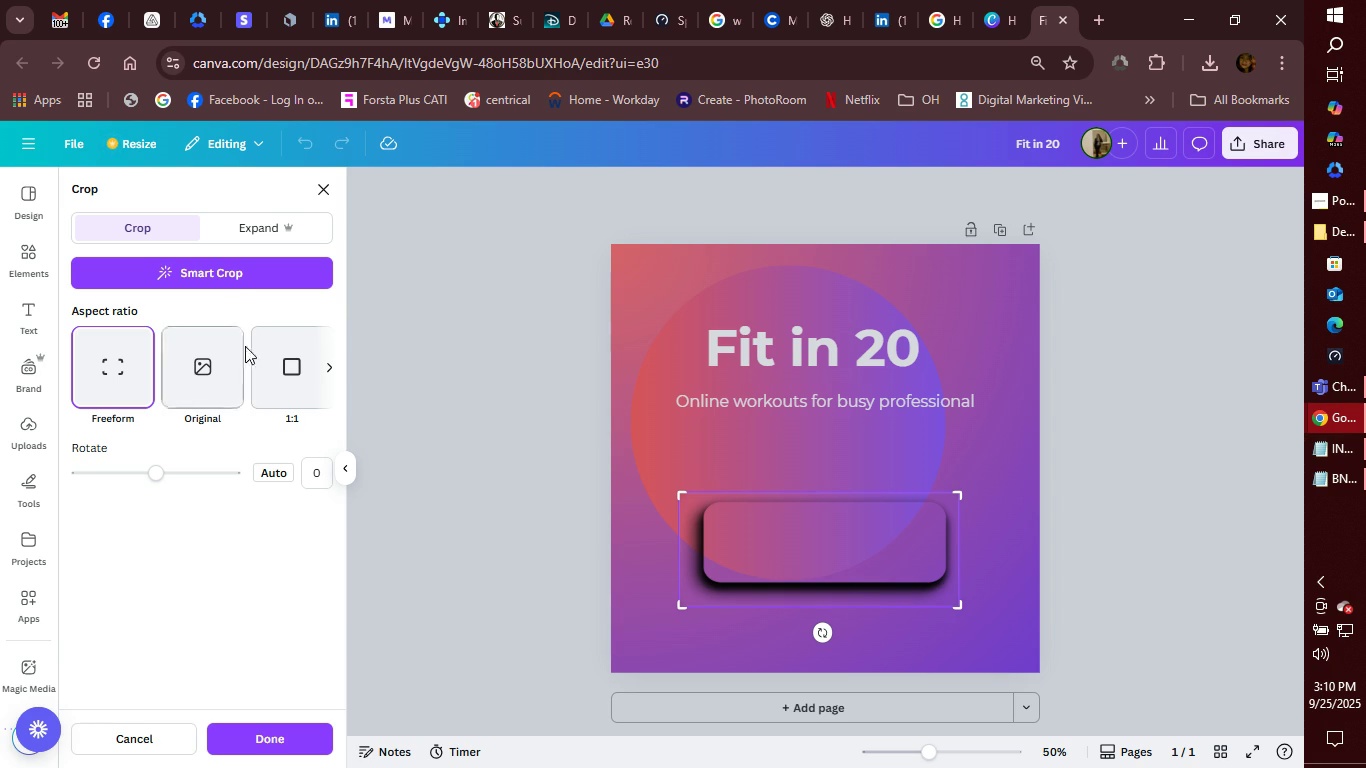 
wait(9.38)
 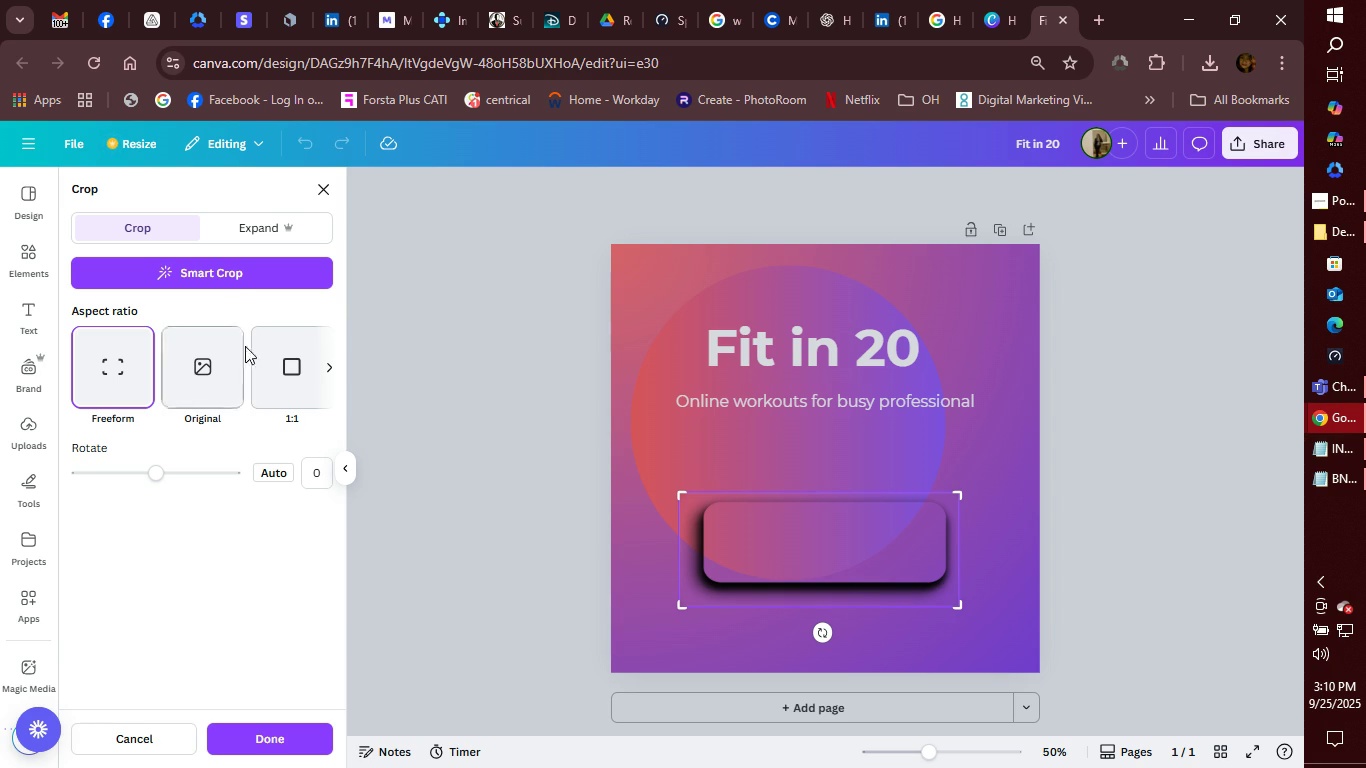 
left_click([250, 232])
 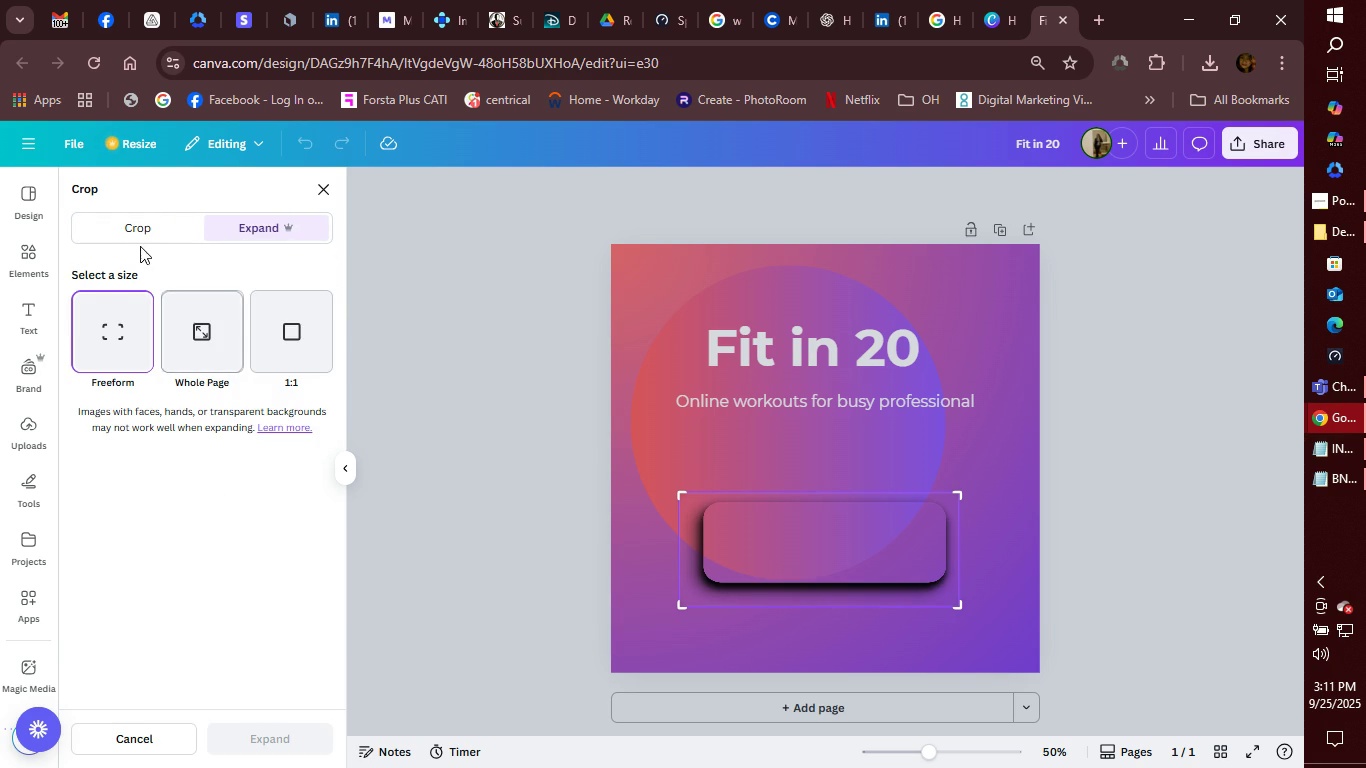 
left_click([137, 231])
 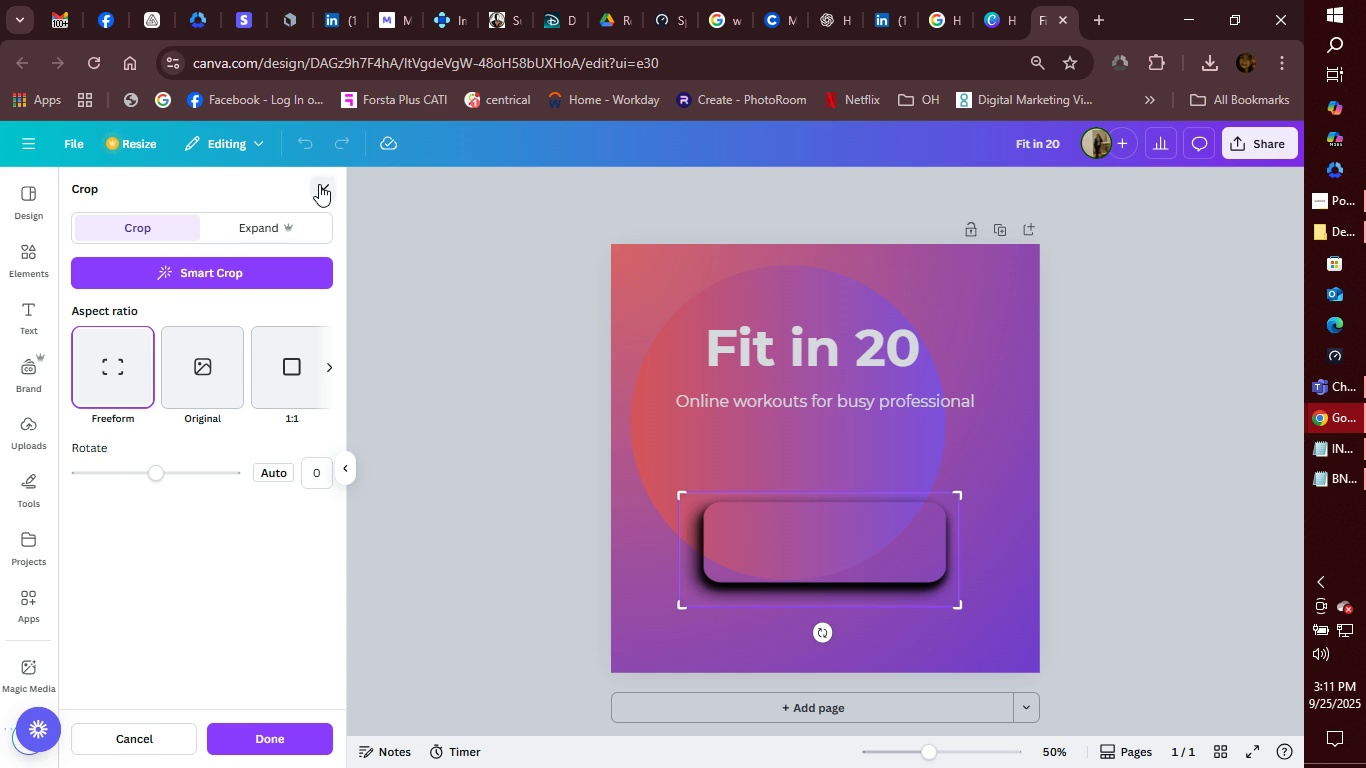 
wait(5.7)
 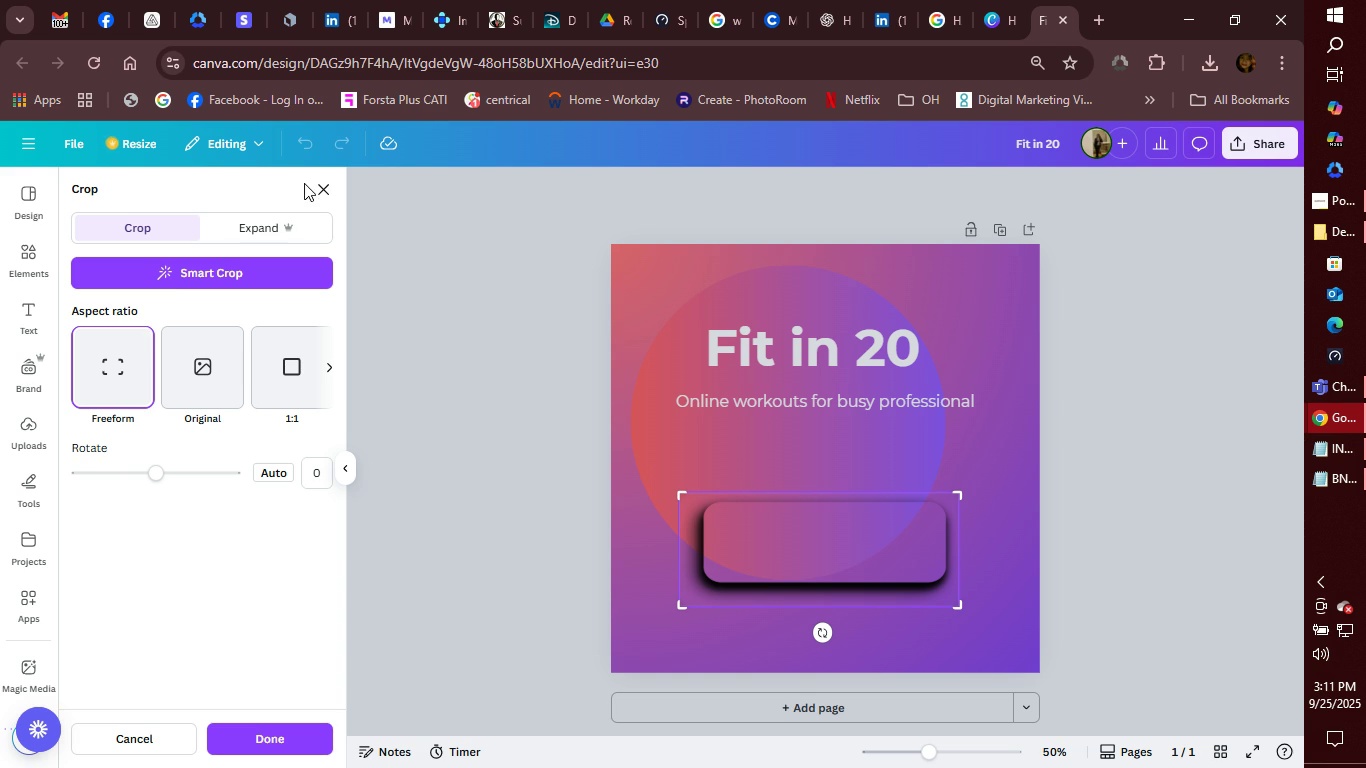 
left_click([114, 744])
 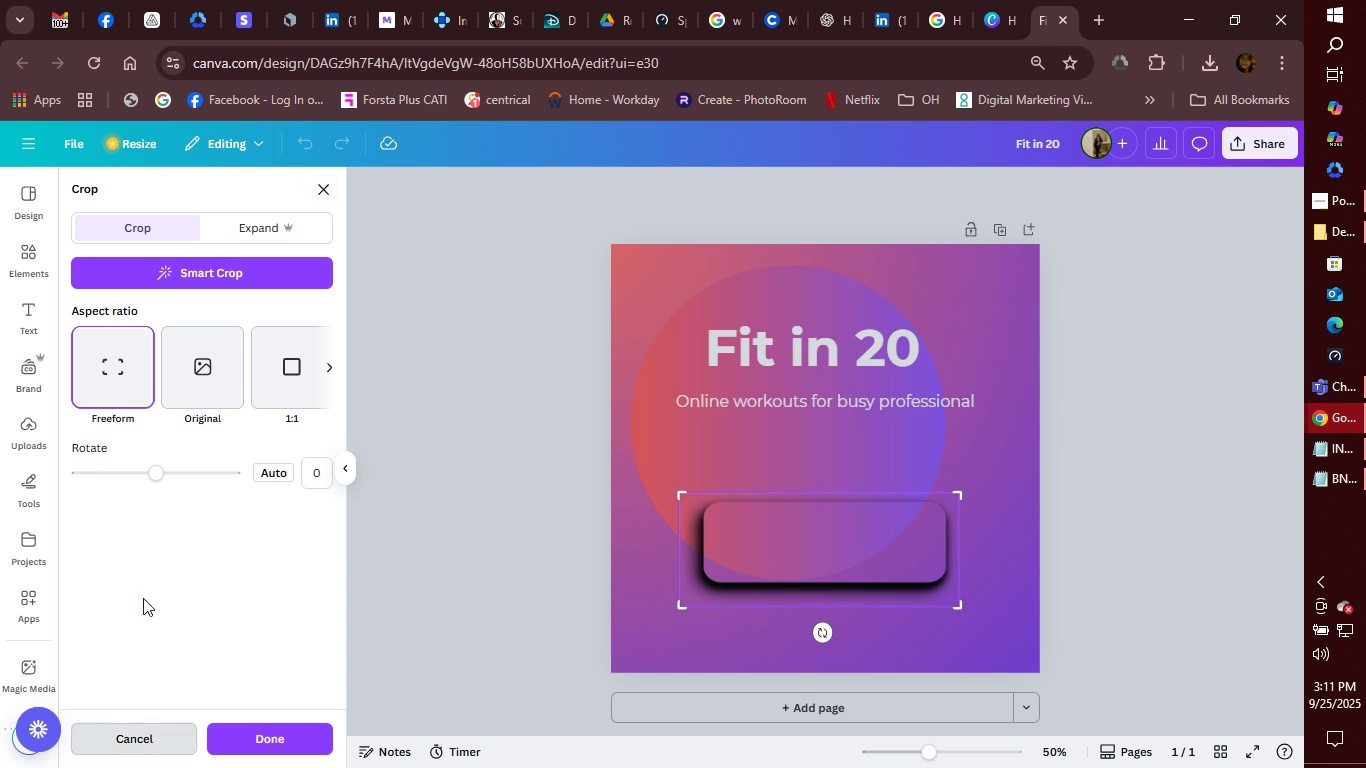 
mouse_move([138, 580])
 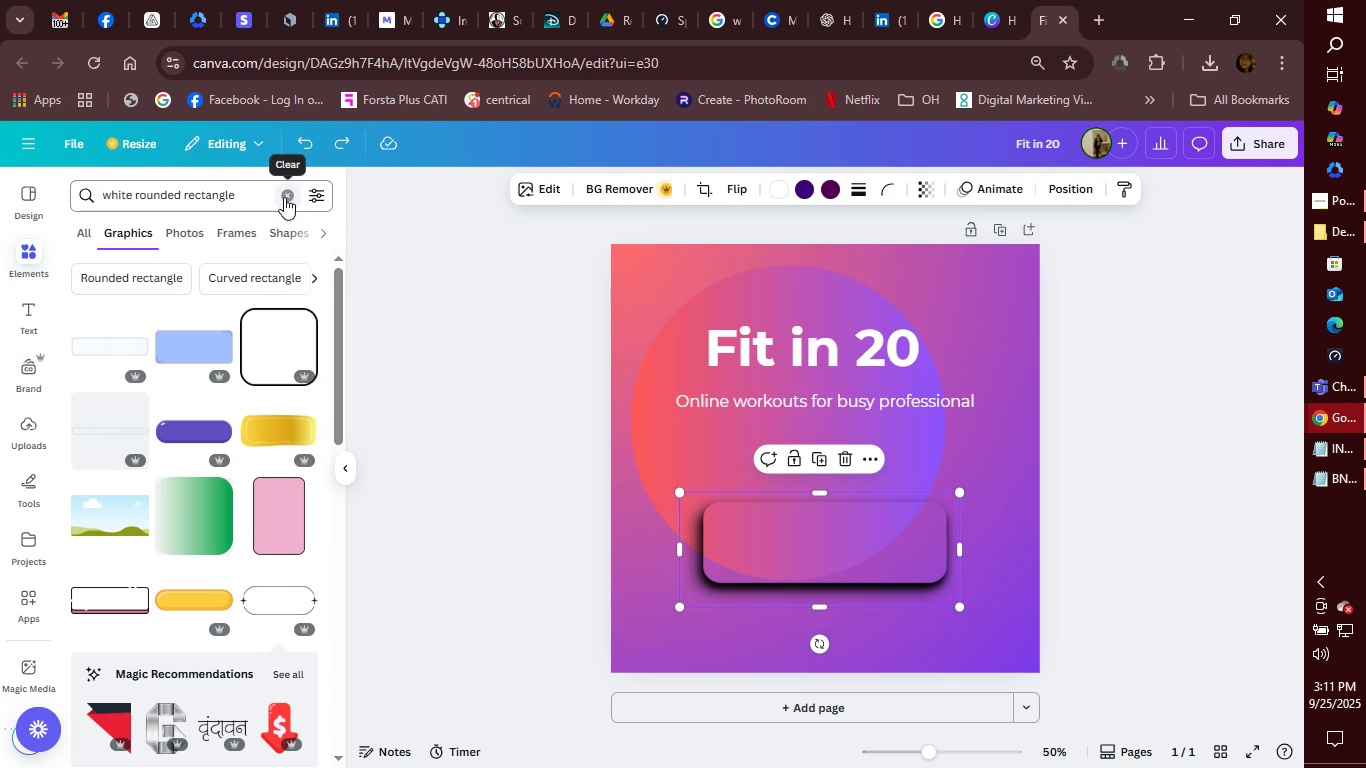 
left_click([284, 197])
 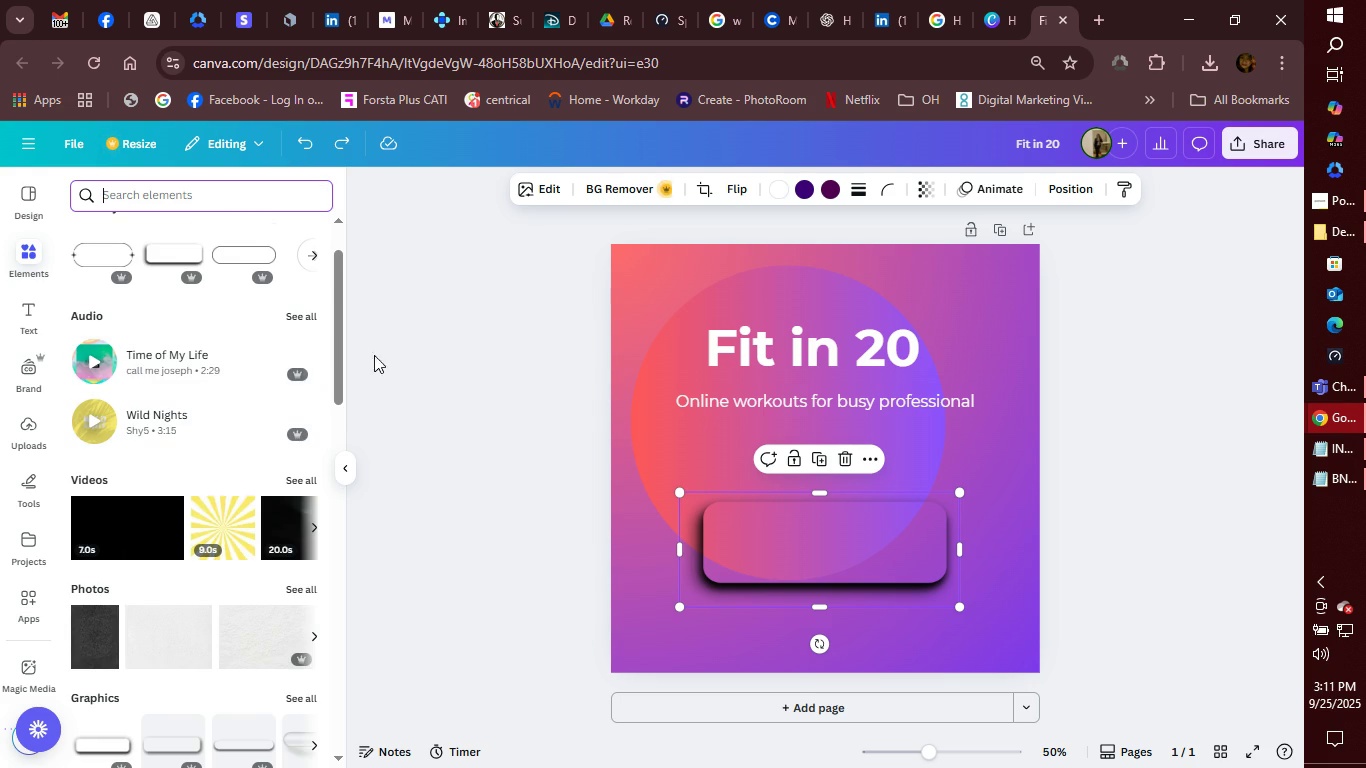 
left_click([842, 548])
 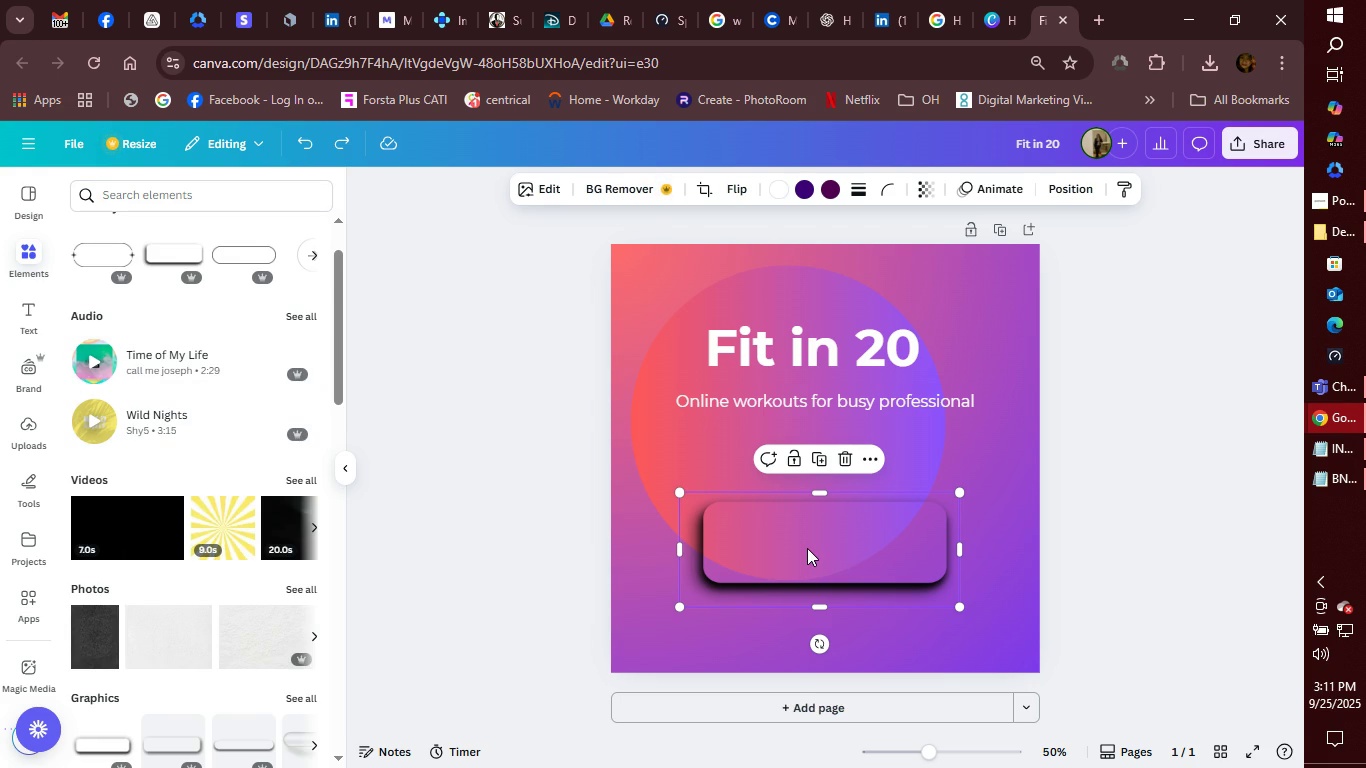 
double_click([807, 548])
 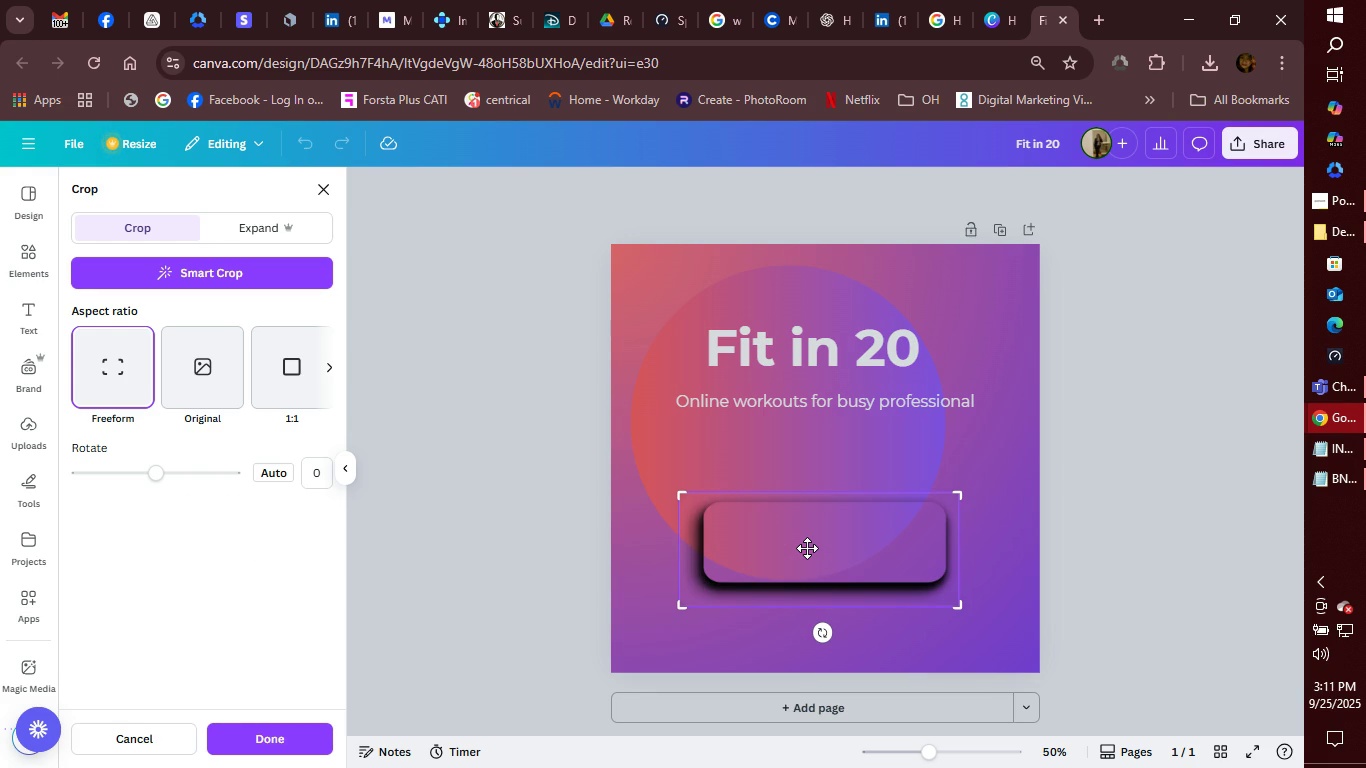 
double_click([807, 548])
 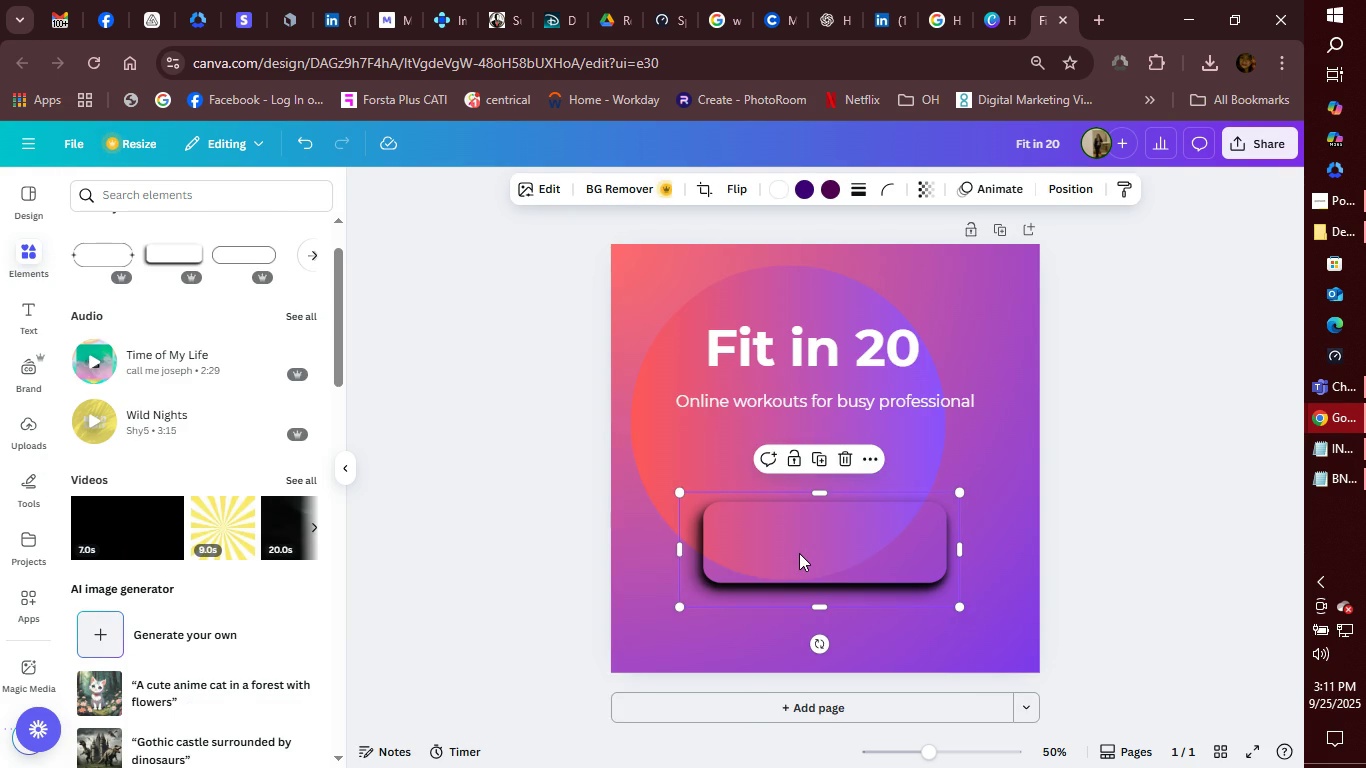 
double_click([799, 553])
 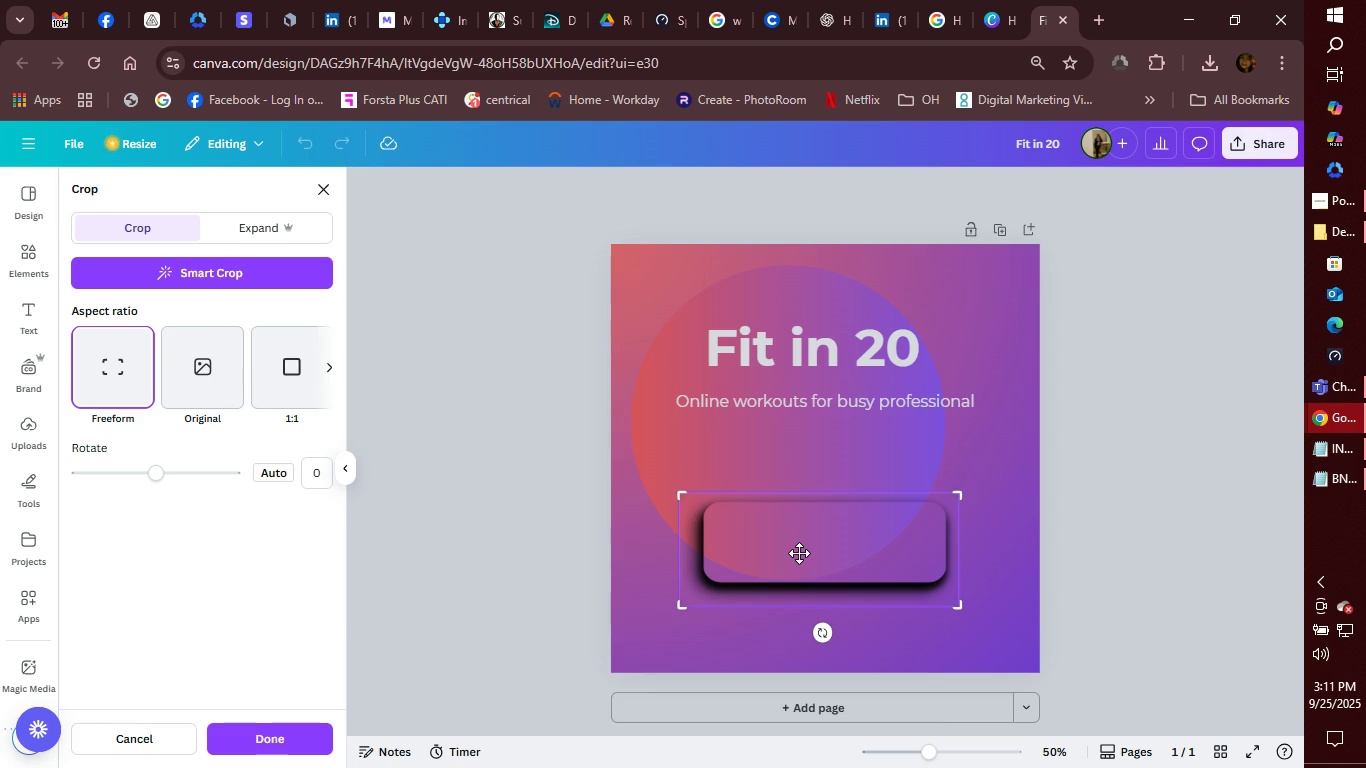 
double_click([799, 553])
 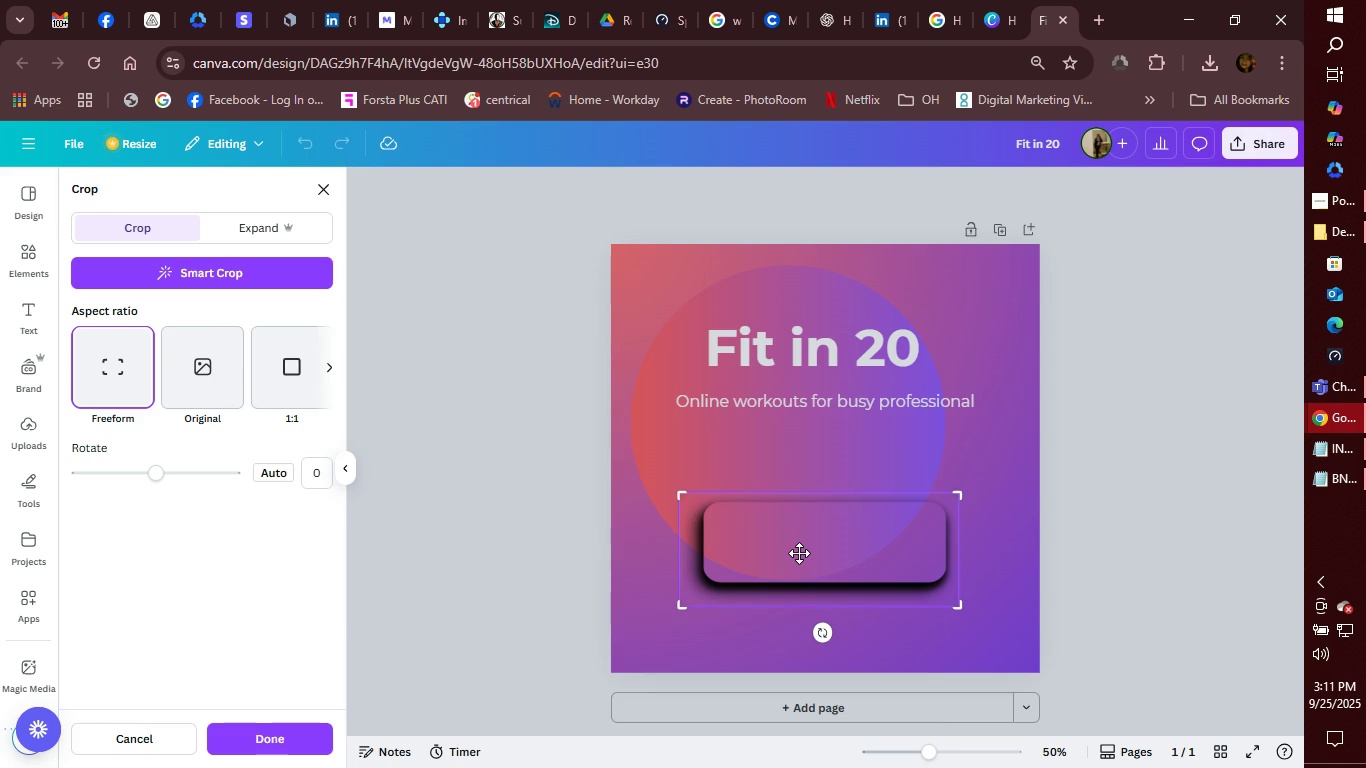 
triple_click([799, 553])
 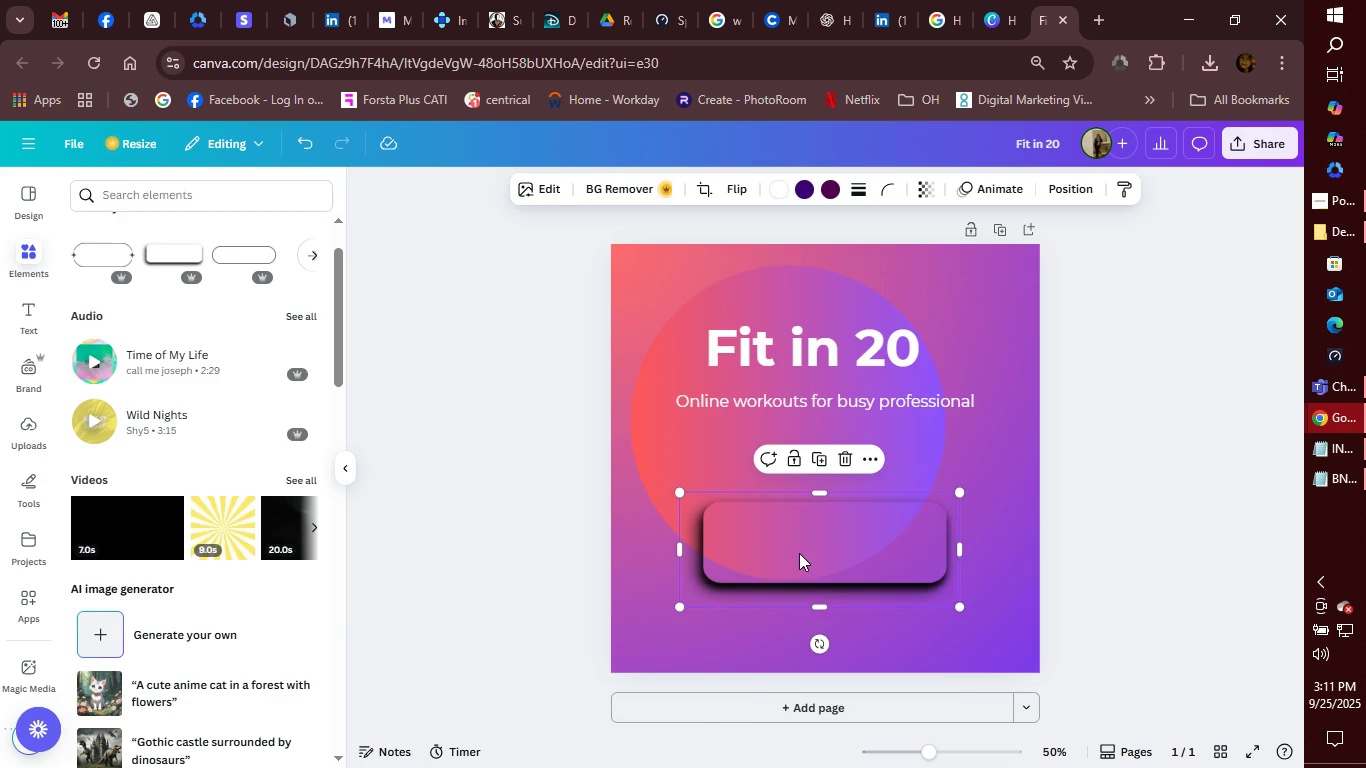 
right_click([800, 550])
 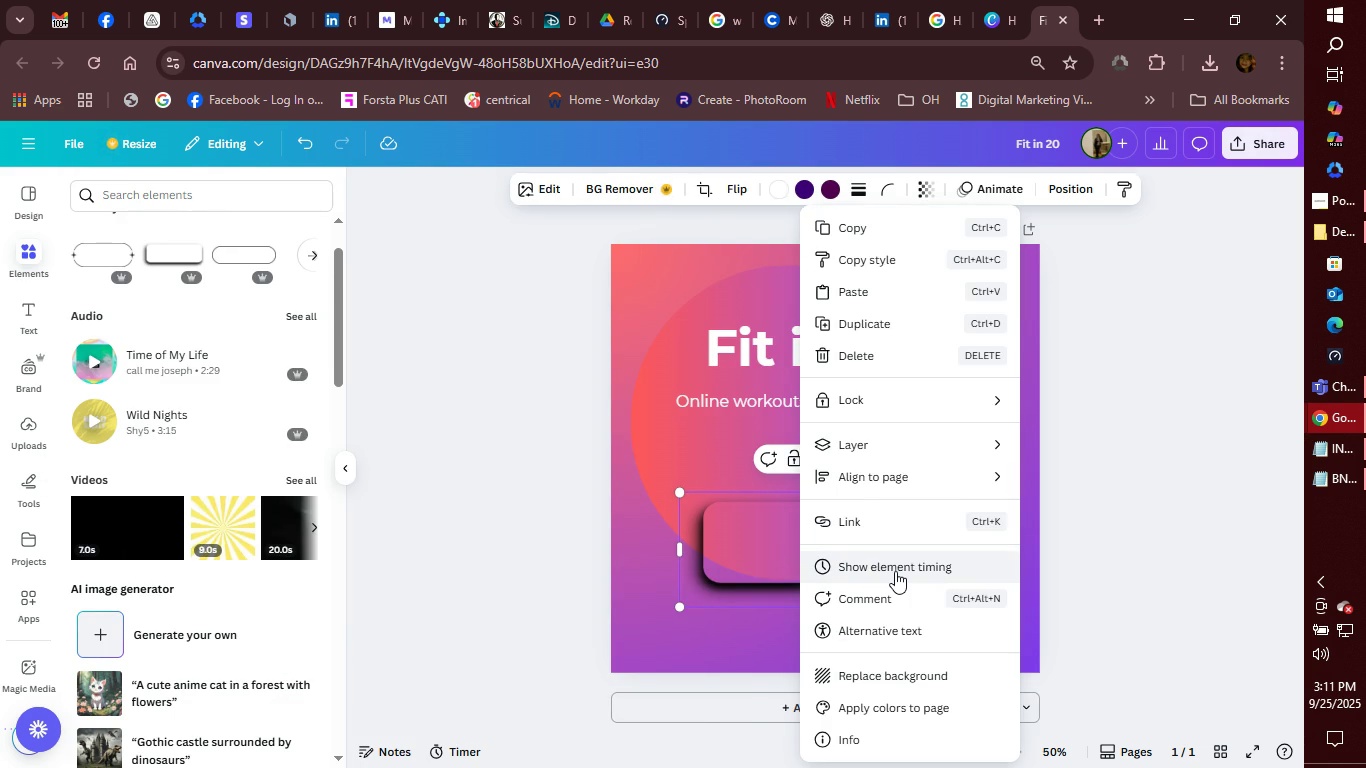 
left_click([889, 676])